 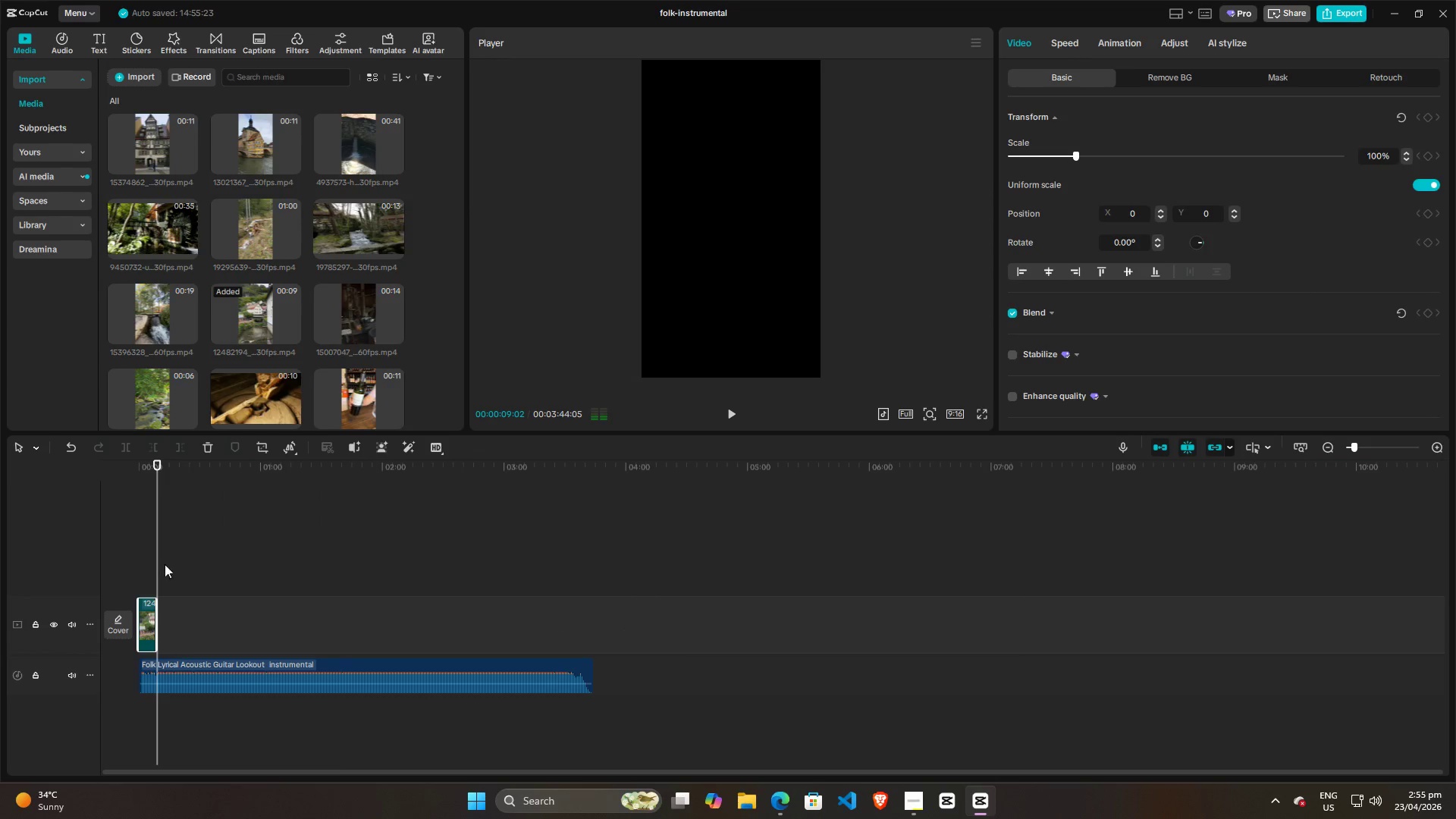 
left_click_drag(start_coordinate=[160, 552], to_coordinate=[105, 552])
 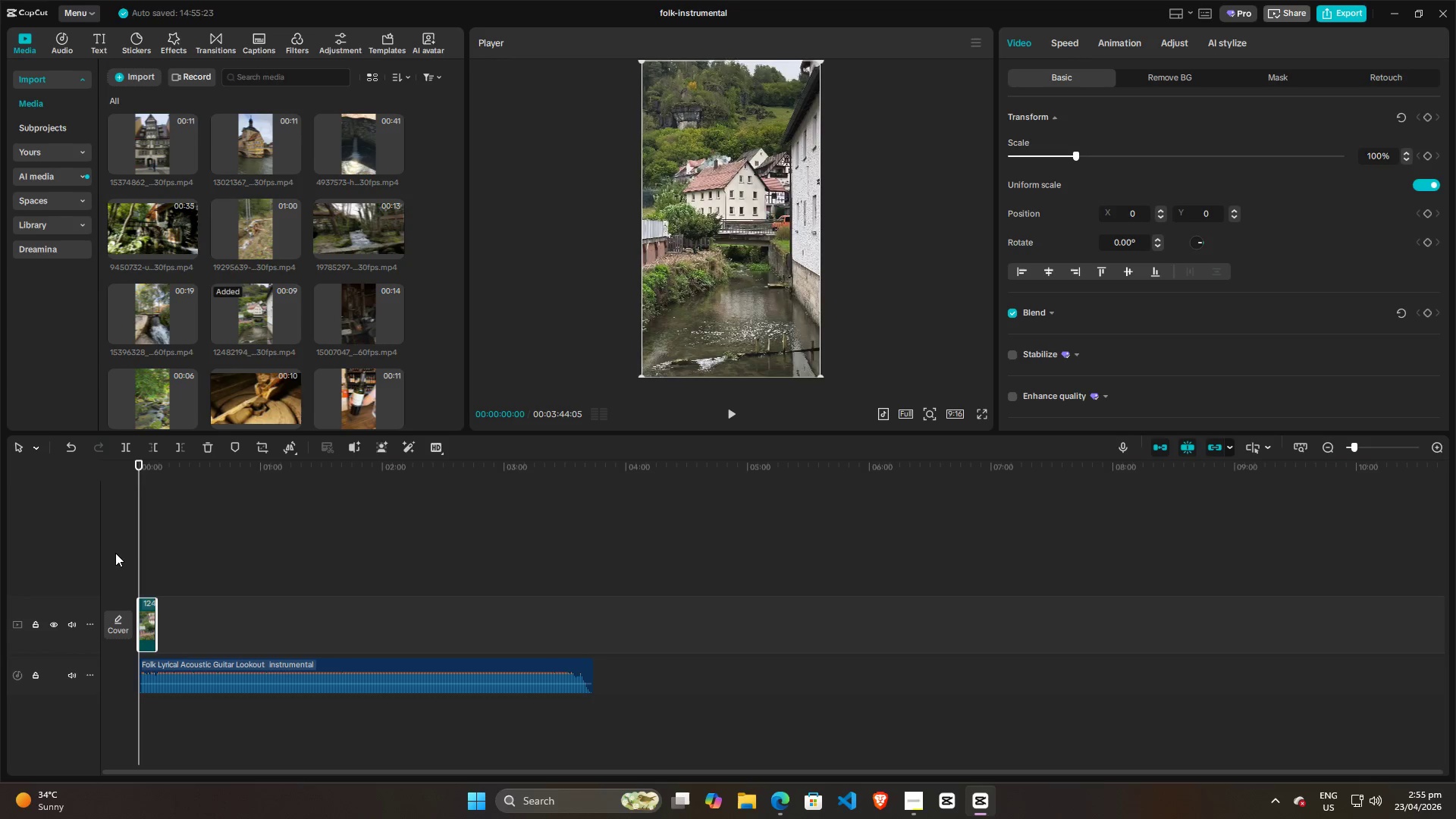 
key(Space)
 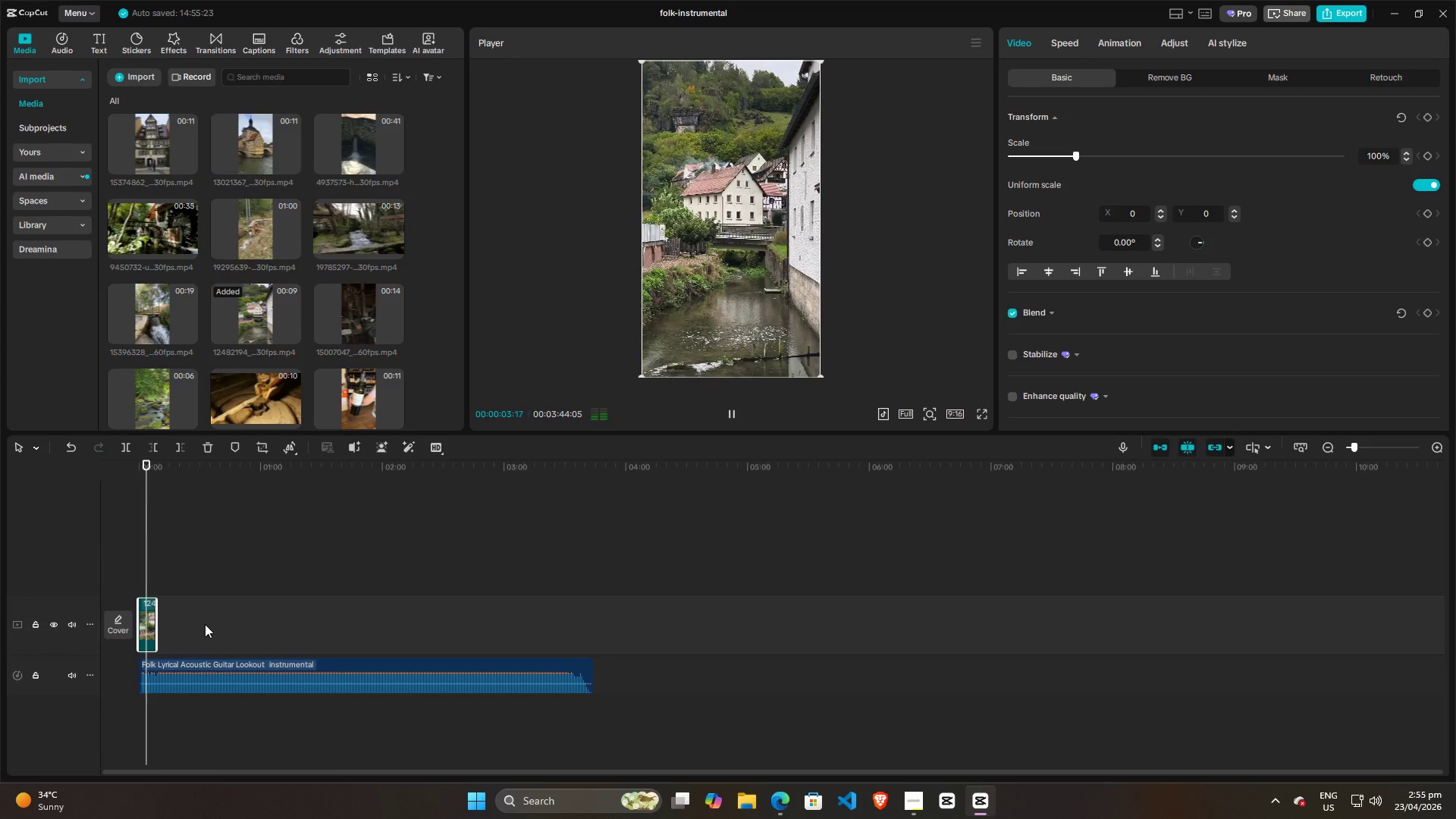 
key(Space)
 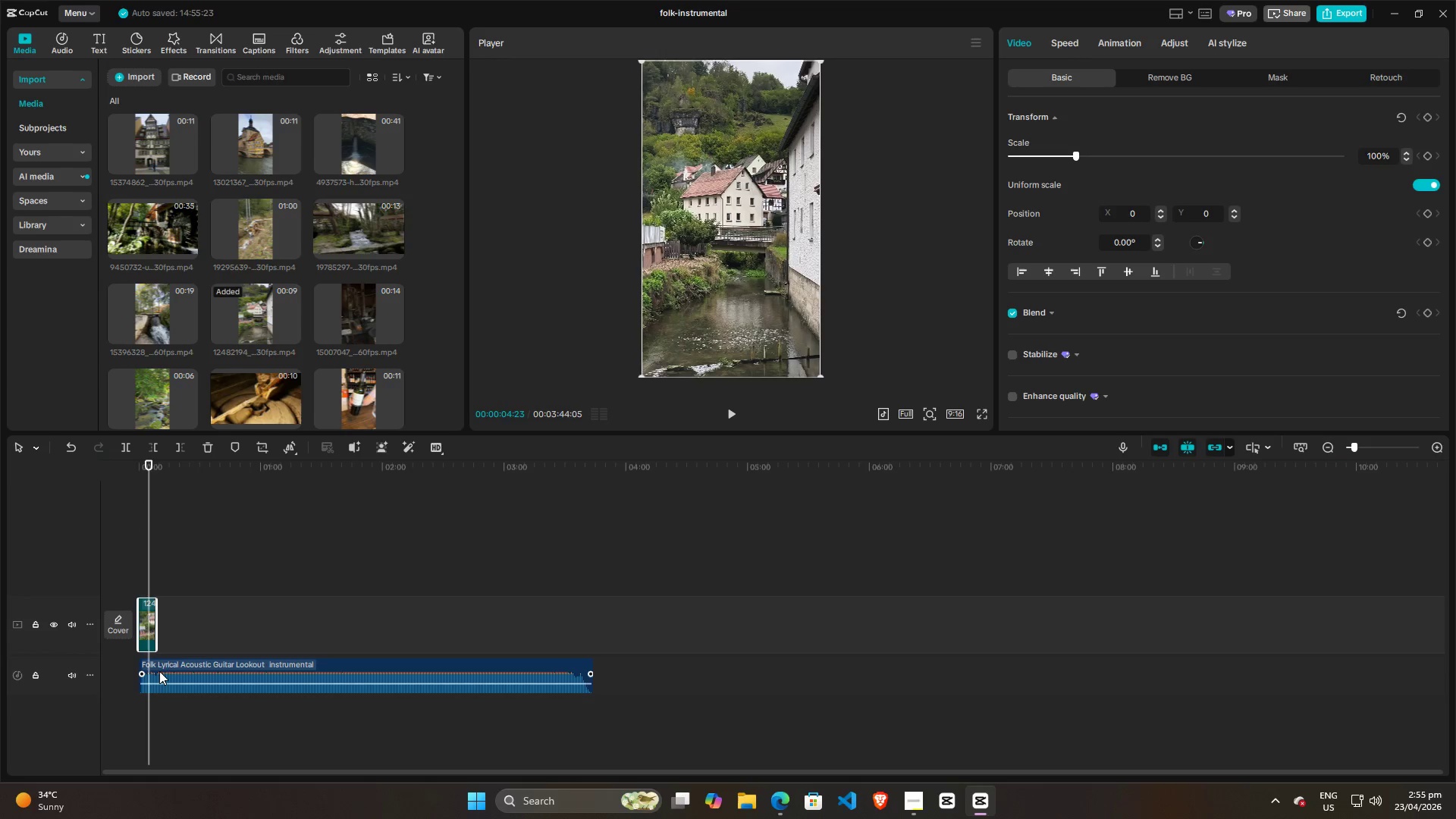 
key(Control+ControlLeft)
 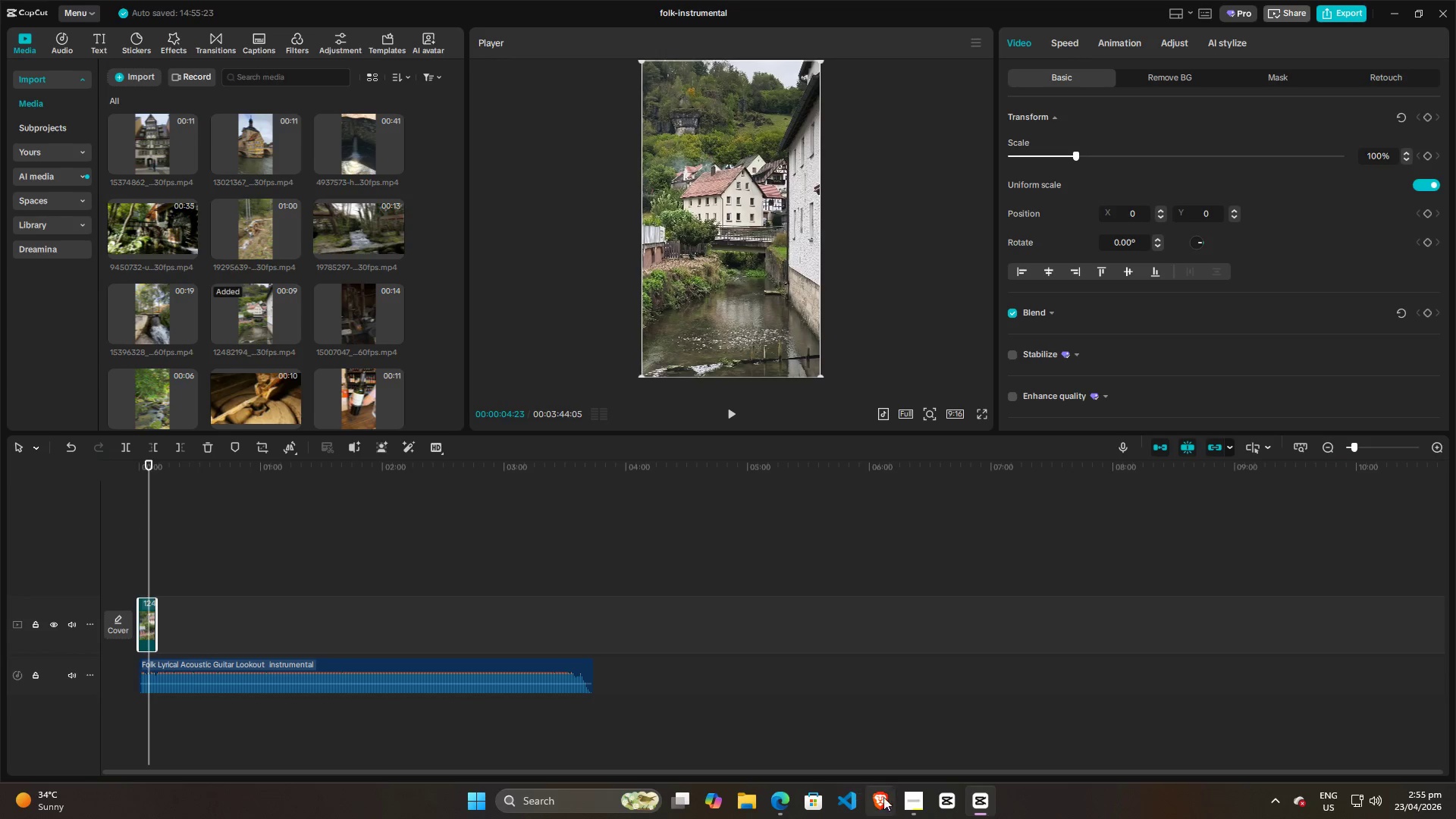 
left_click([920, 808])